 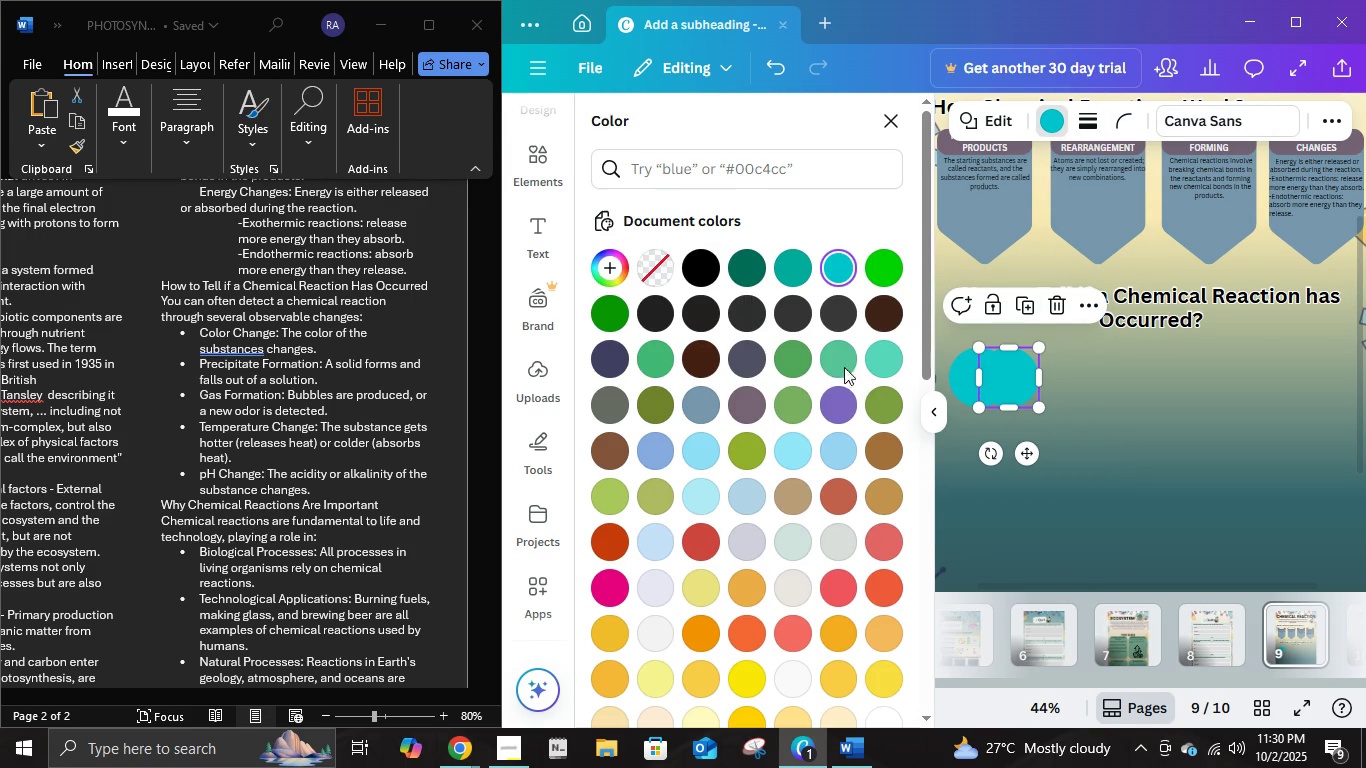 
left_click([743, 674])
 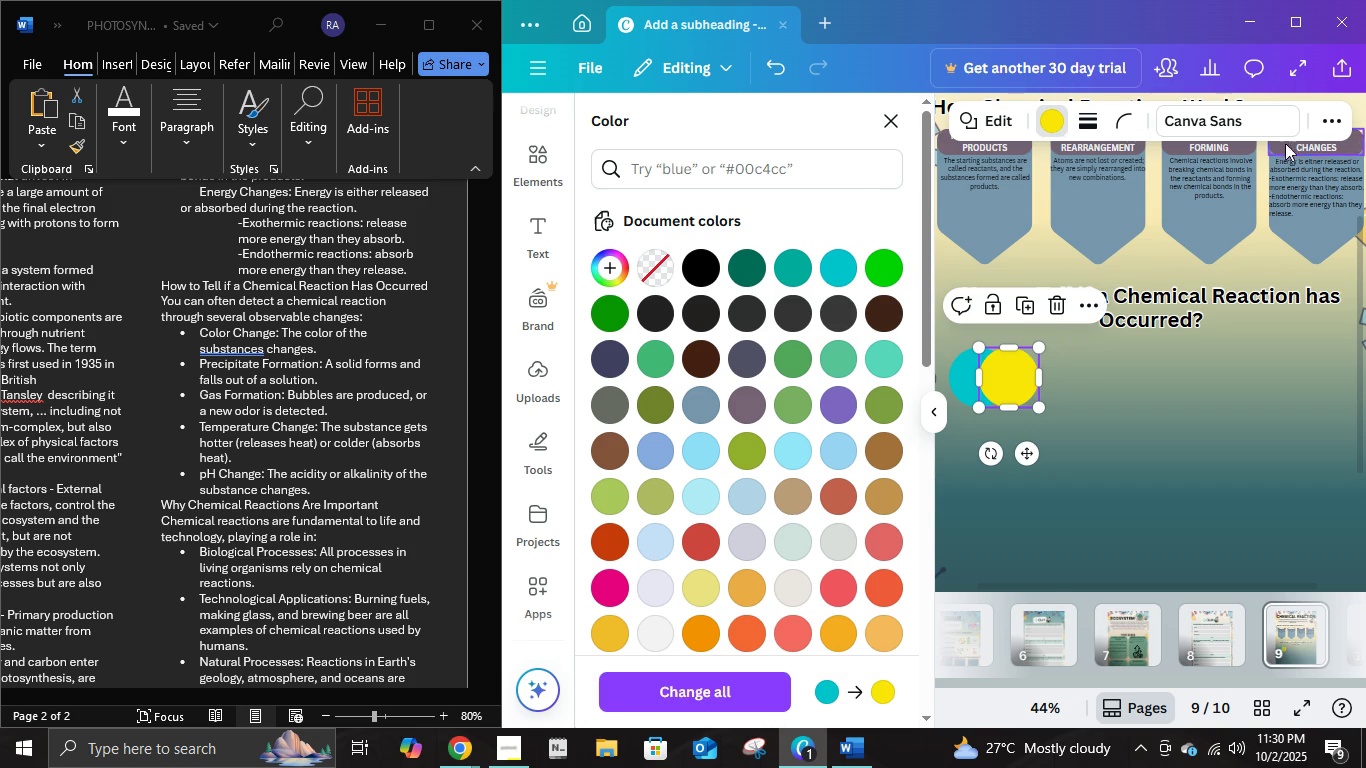 
left_click([1327, 126])
 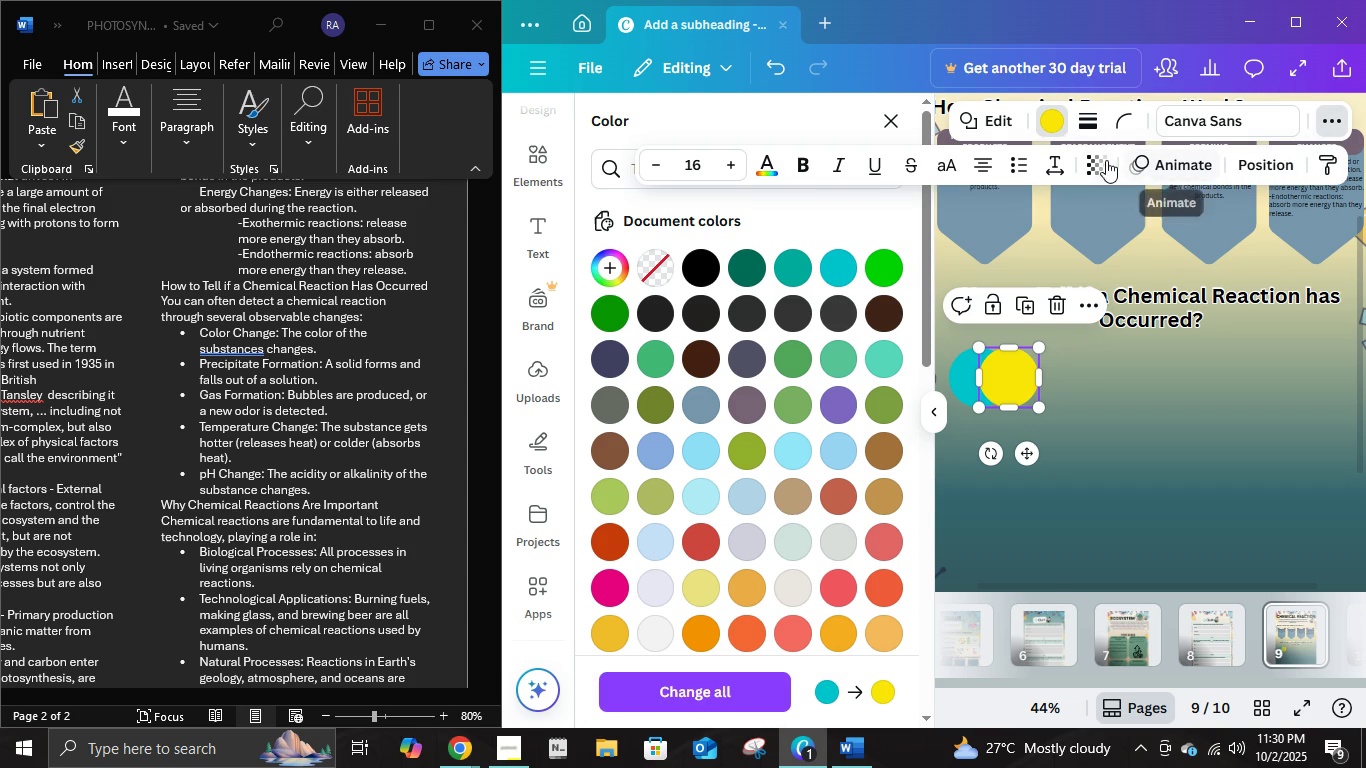 
left_click([1101, 160])
 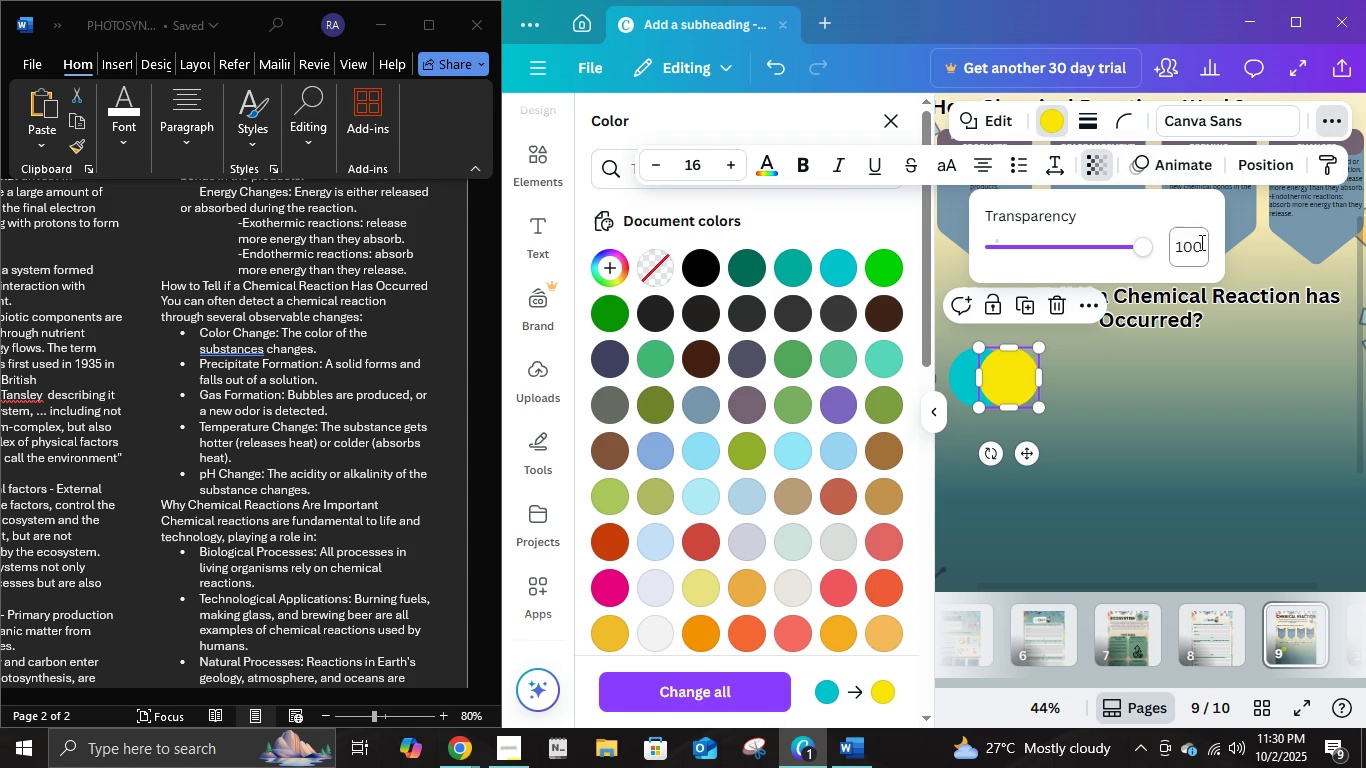 
left_click([1200, 242])
 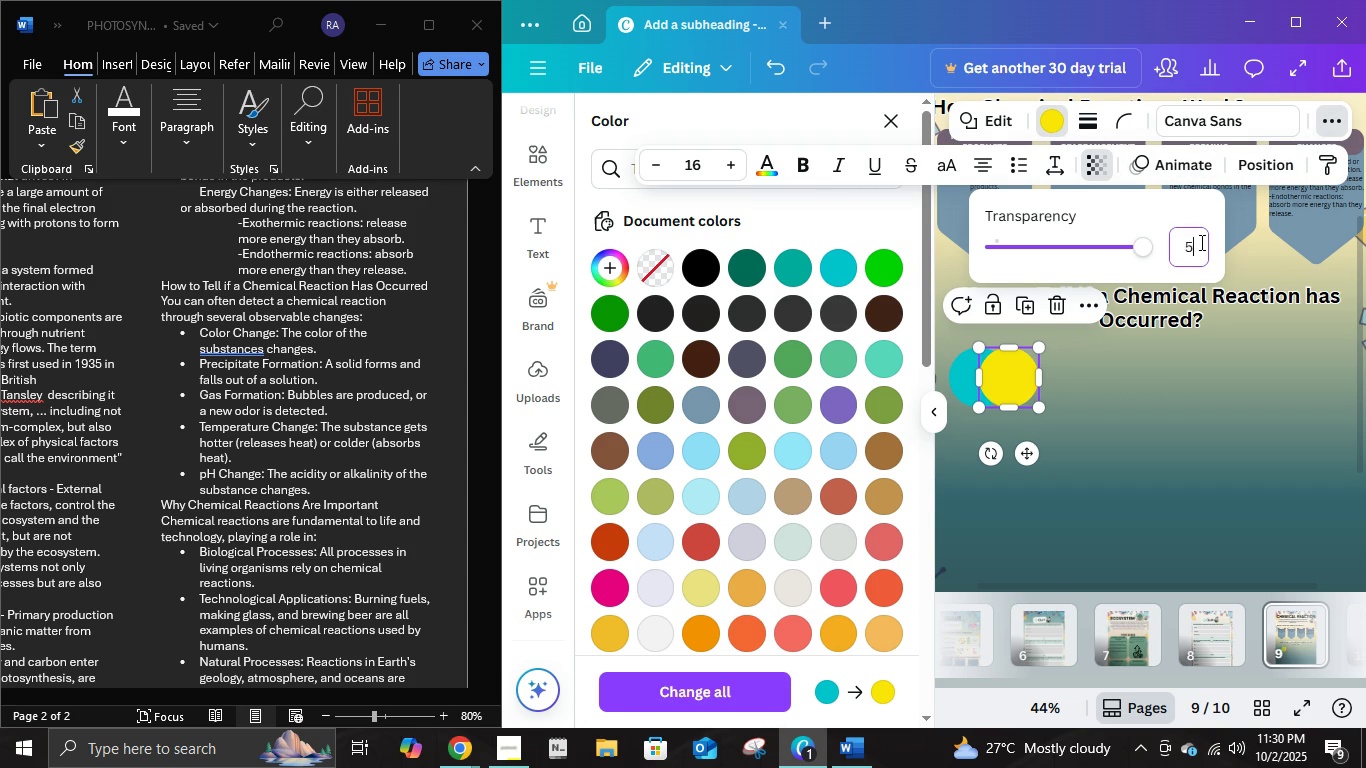 
key(Numpad5)
 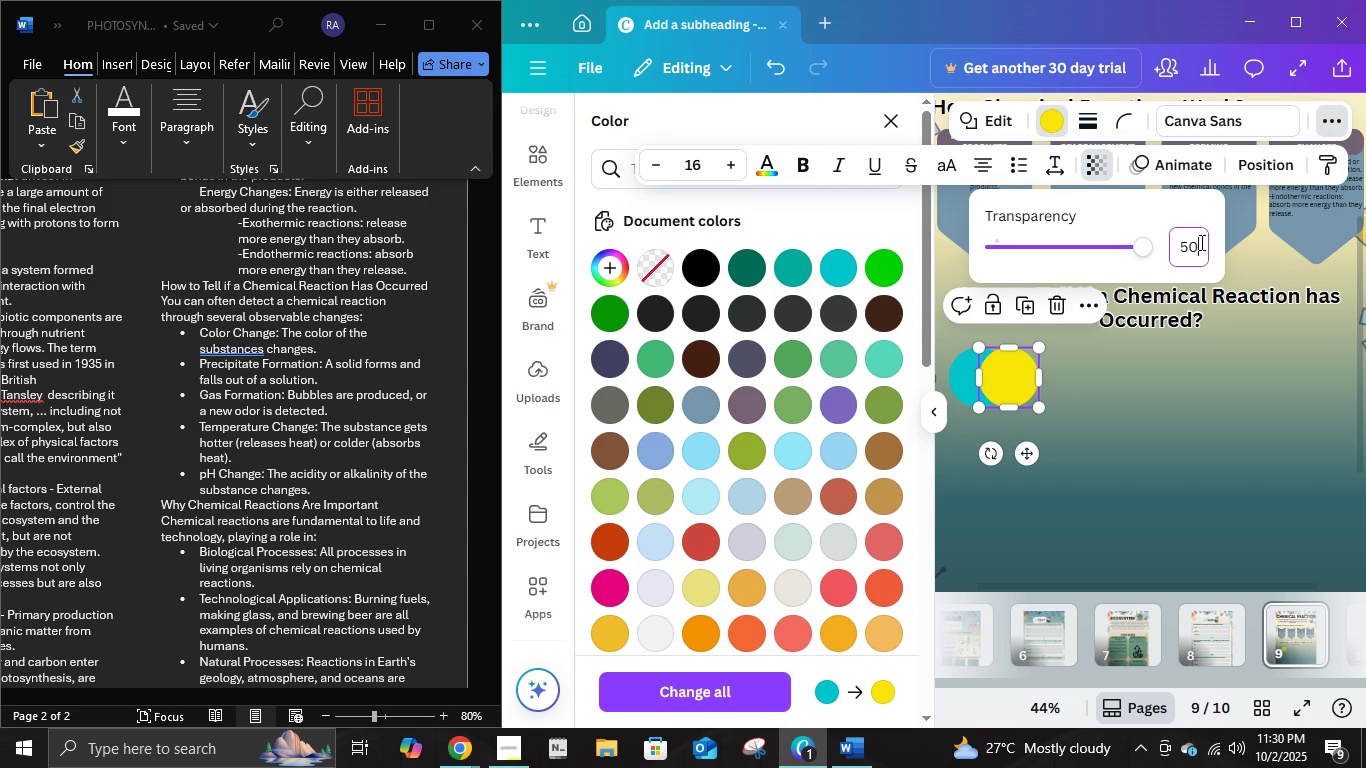 
key(Numpad0)
 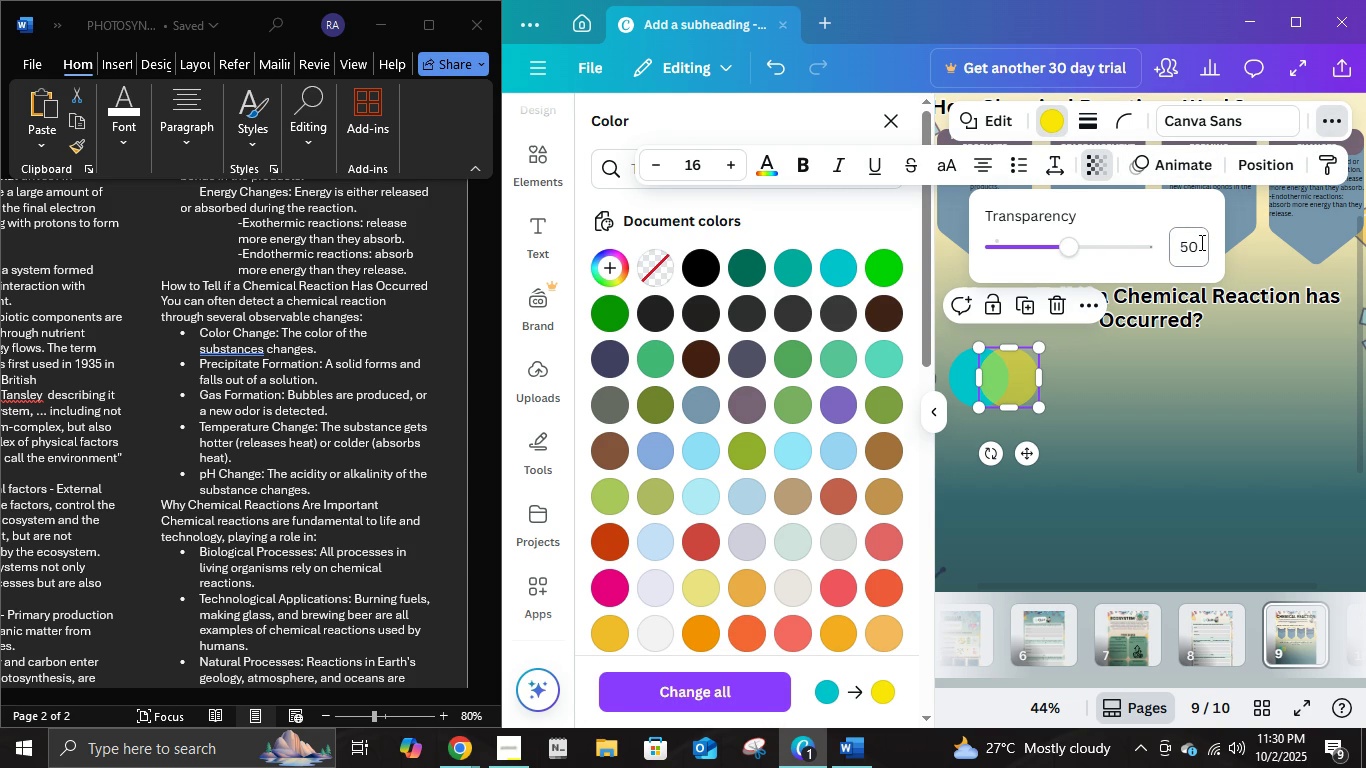 
key(NumpadEnter)
 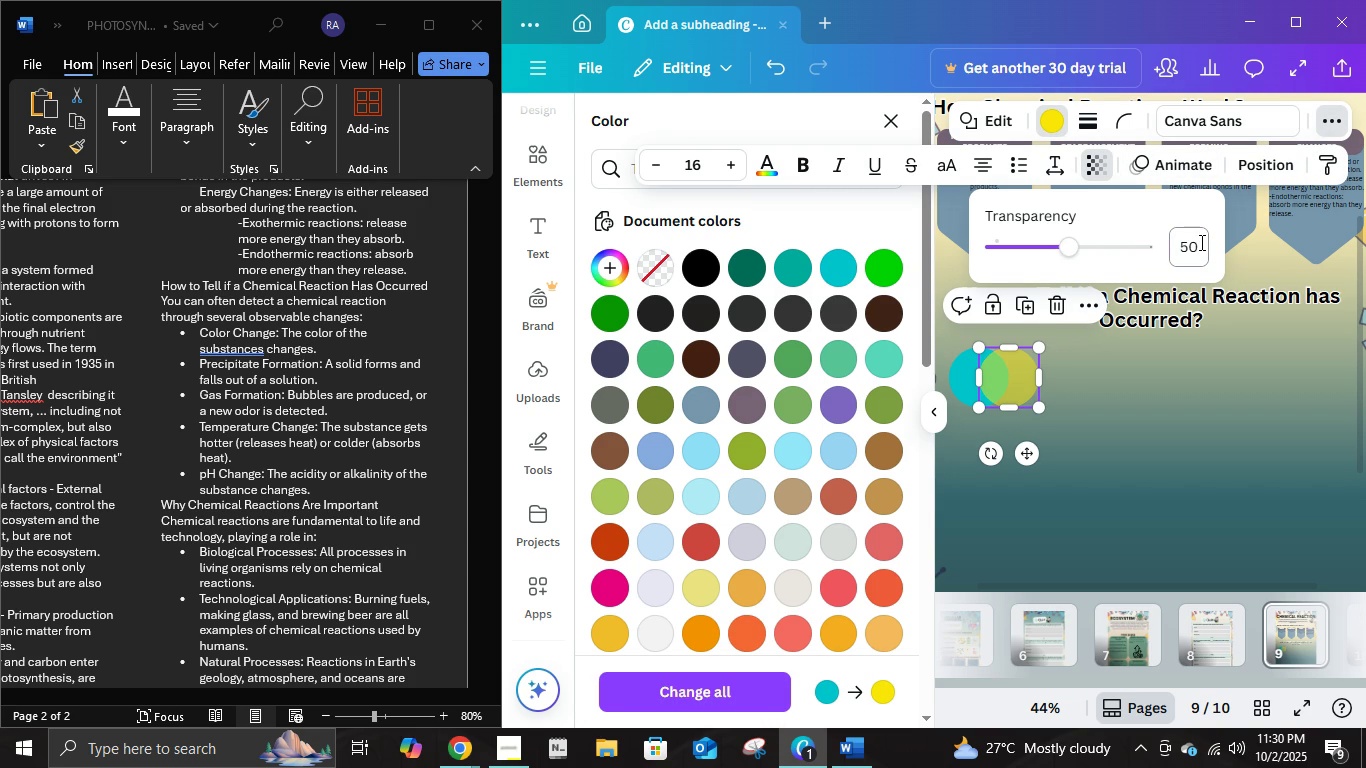 
left_click([1200, 242])
 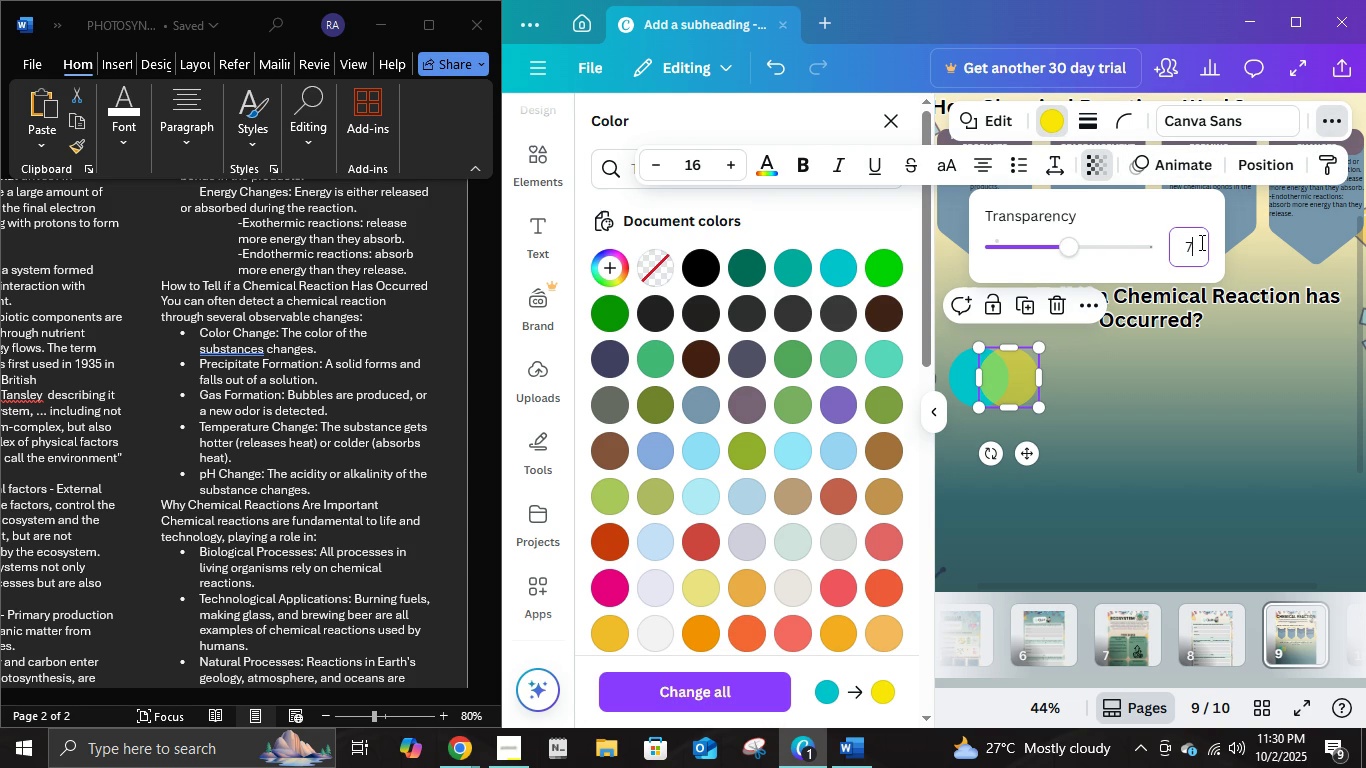 
key(Numpad7)
 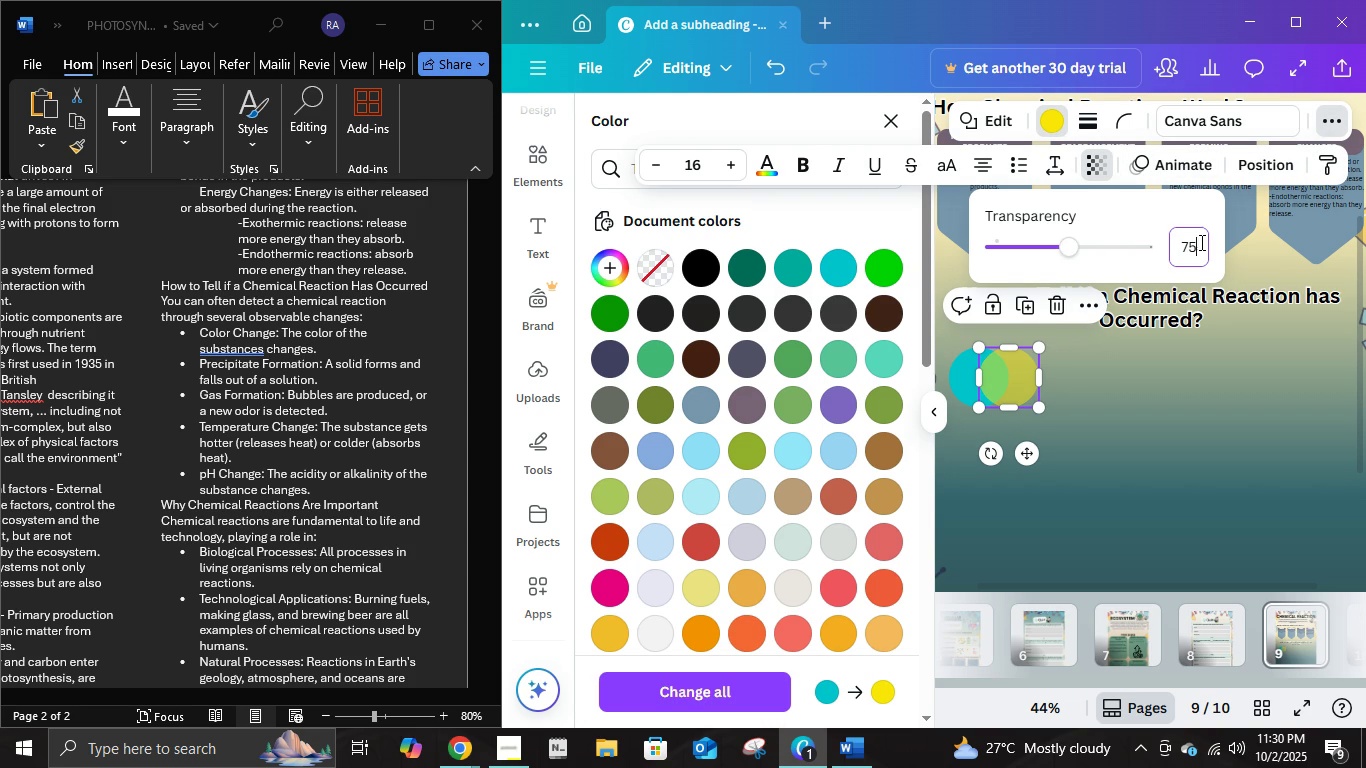 
key(Numpad5)
 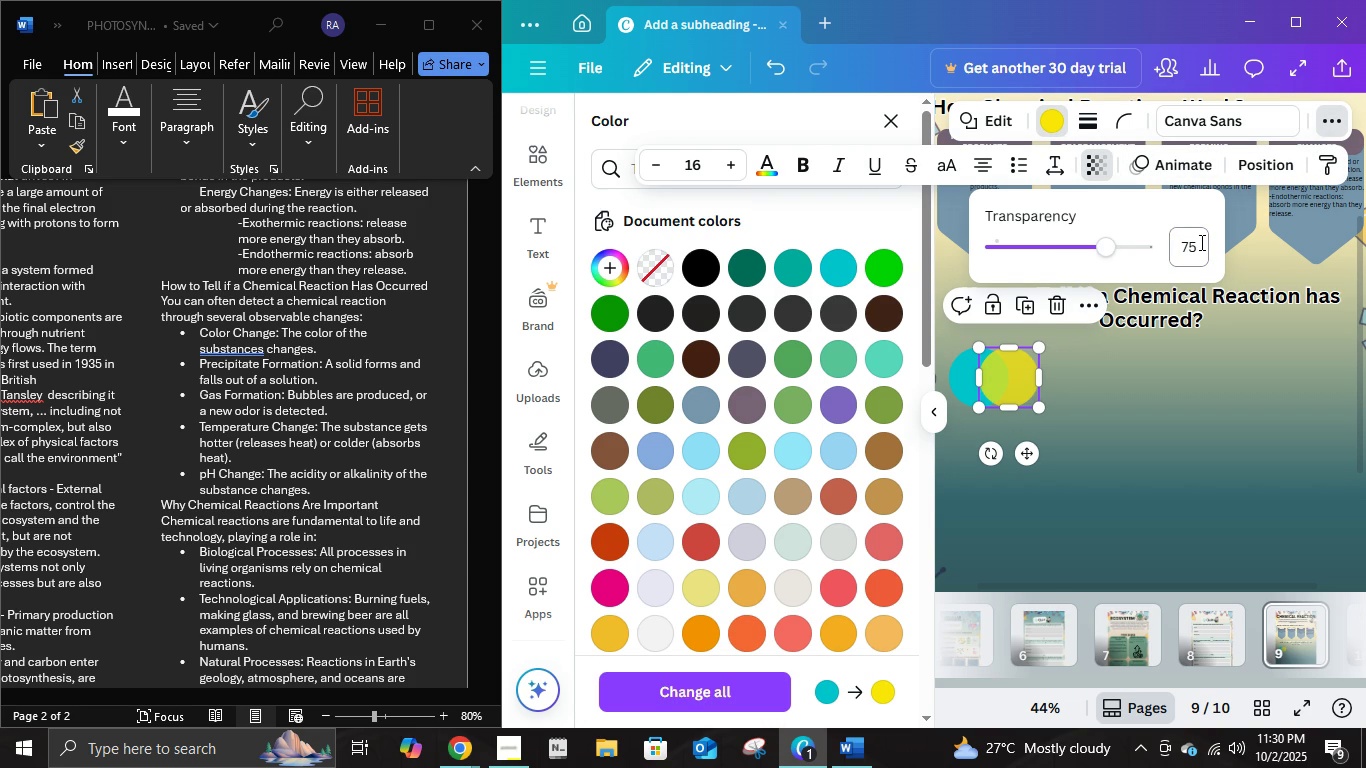 
key(NumpadEnter)
 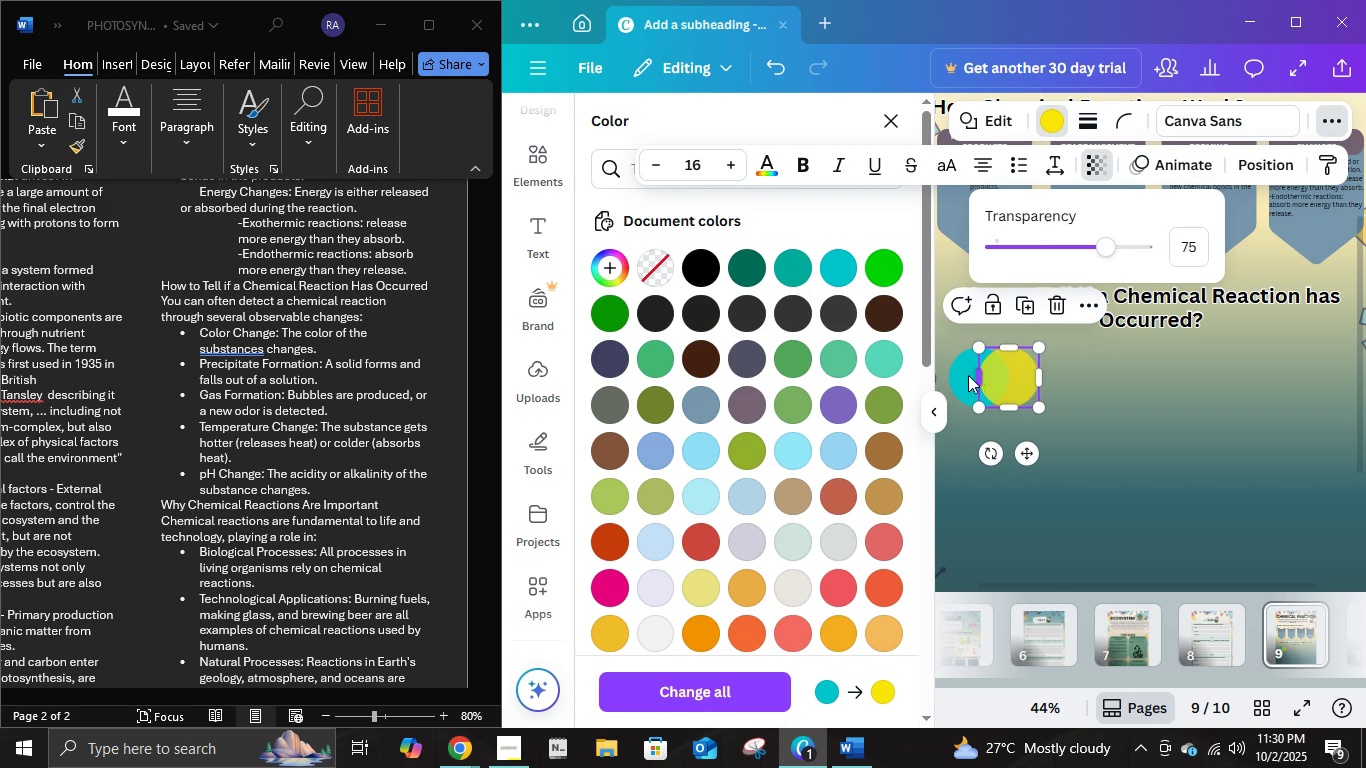 
left_click([963, 374])
 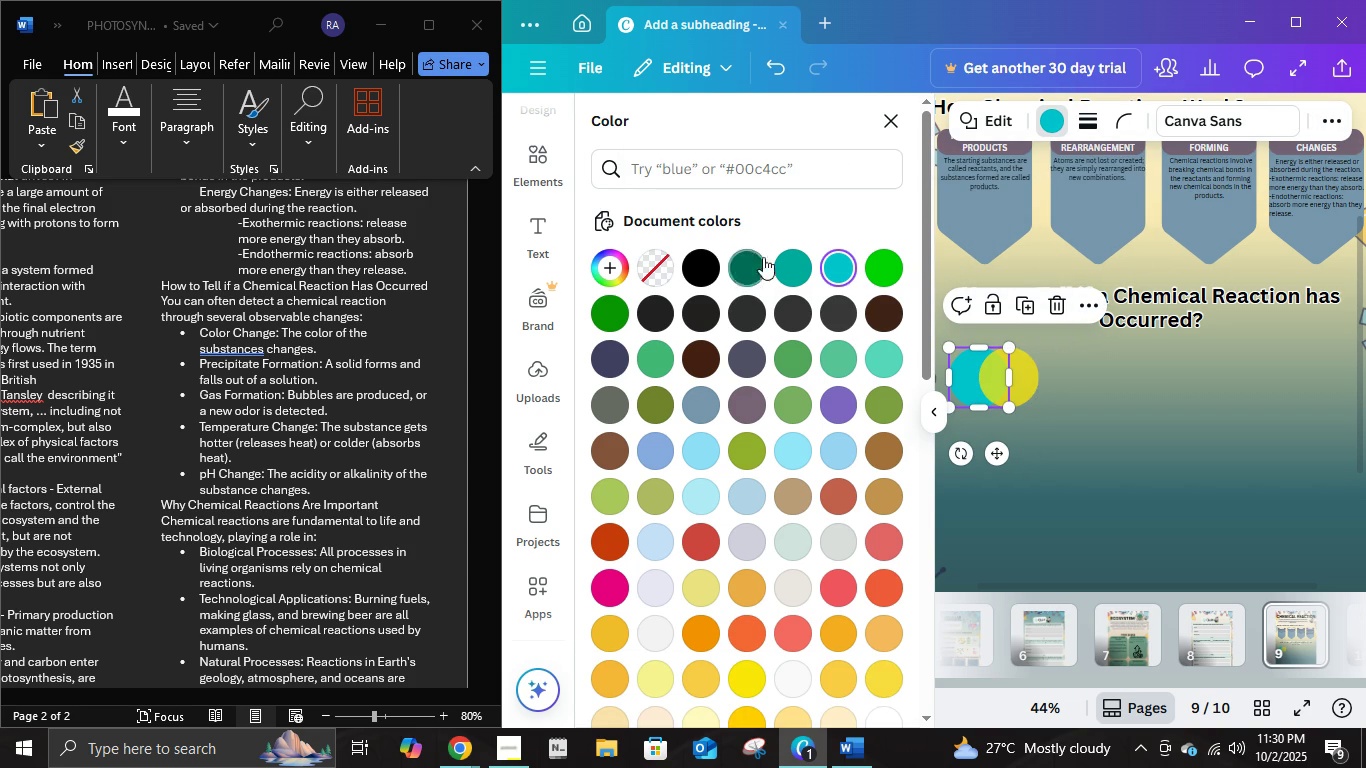 
left_click([1334, 124])
 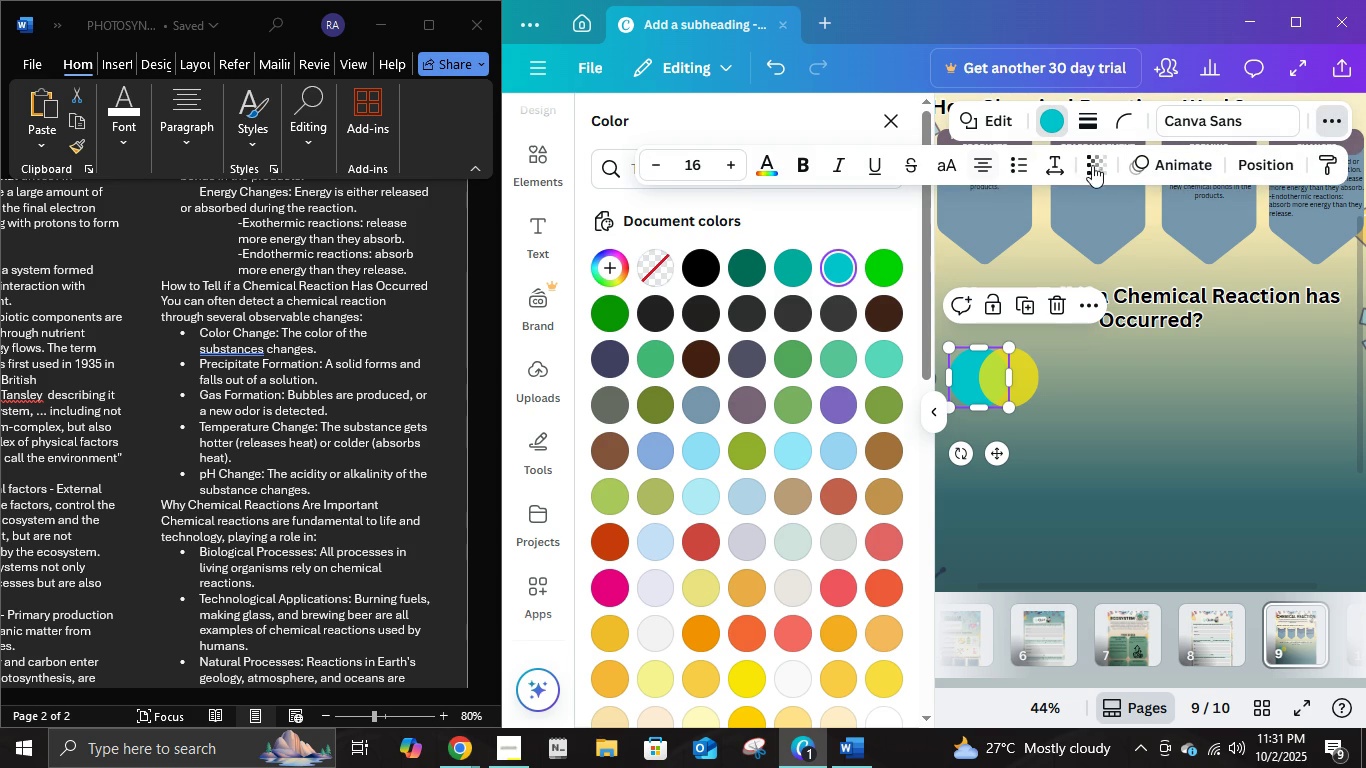 
left_click([1098, 164])
 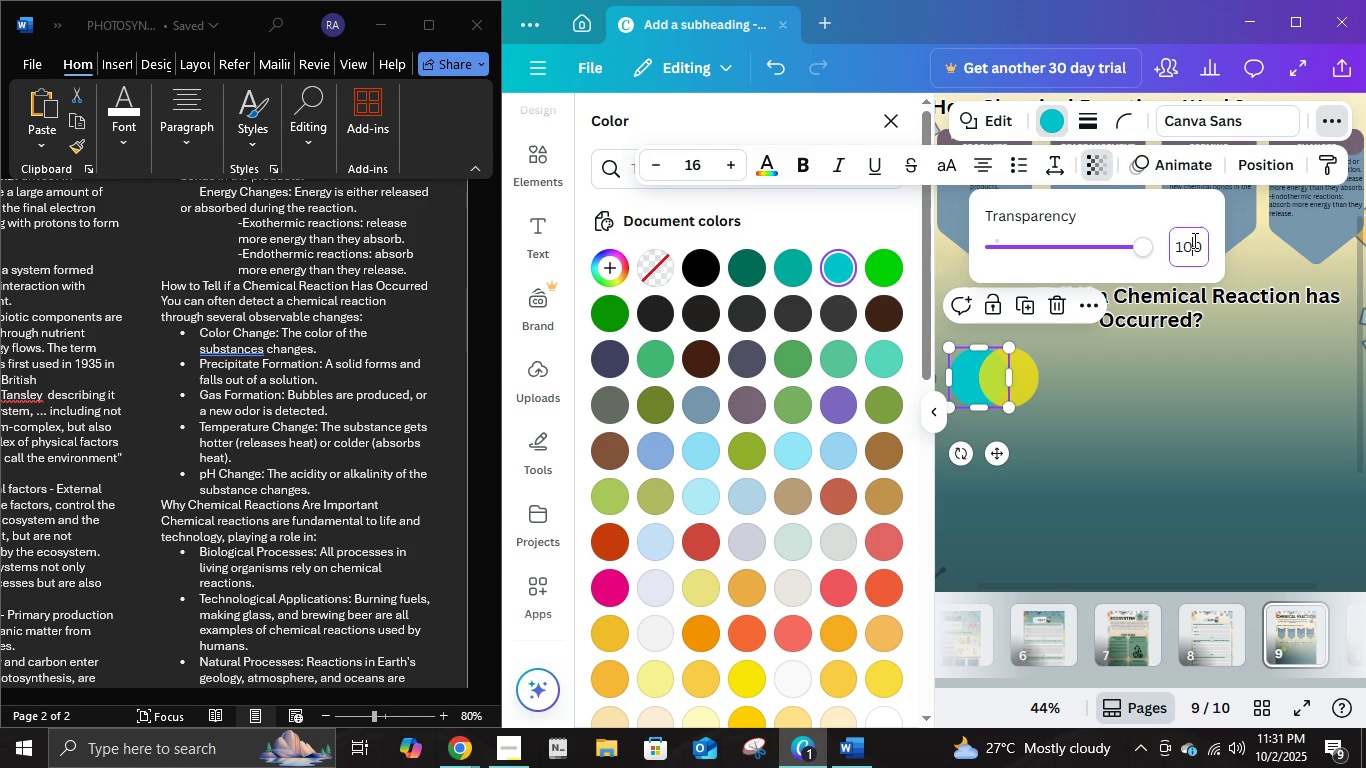 
left_click([1193, 240])
 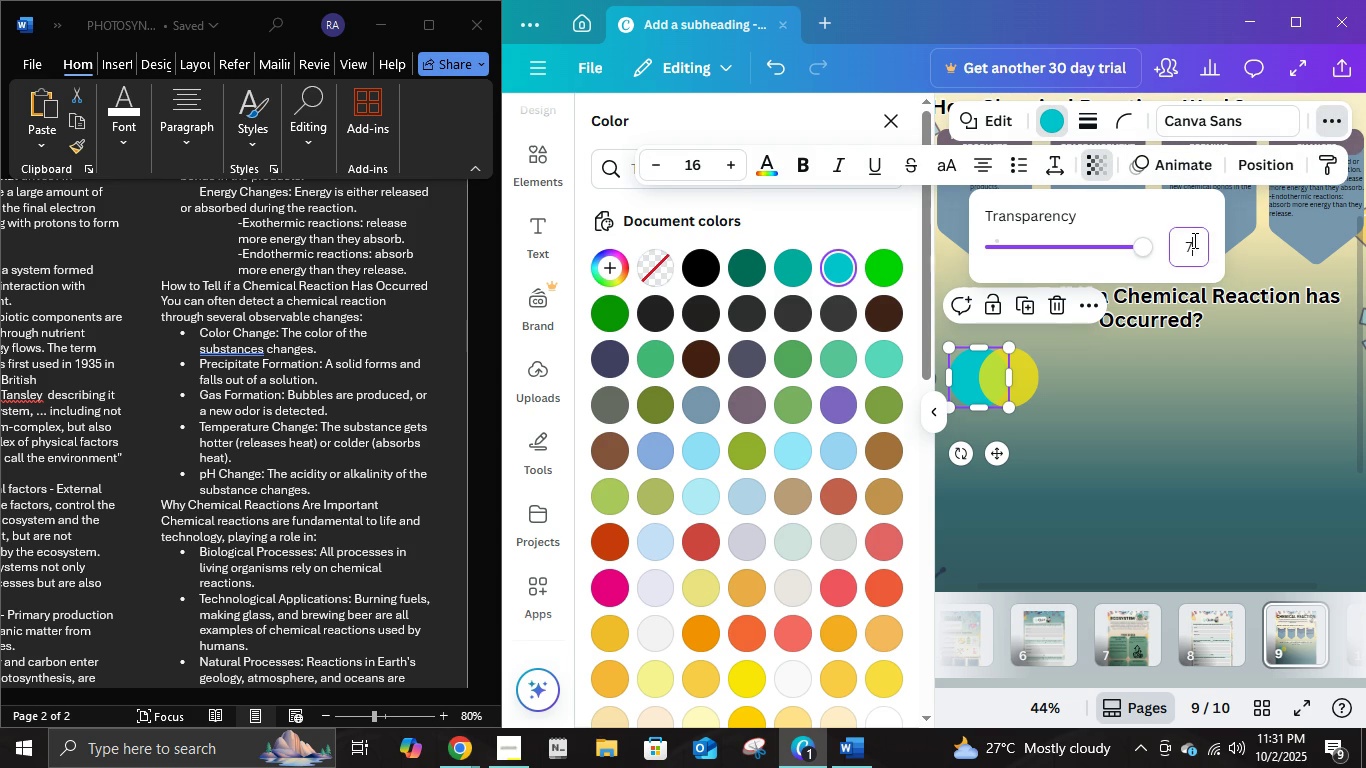 
key(Numpad7)
 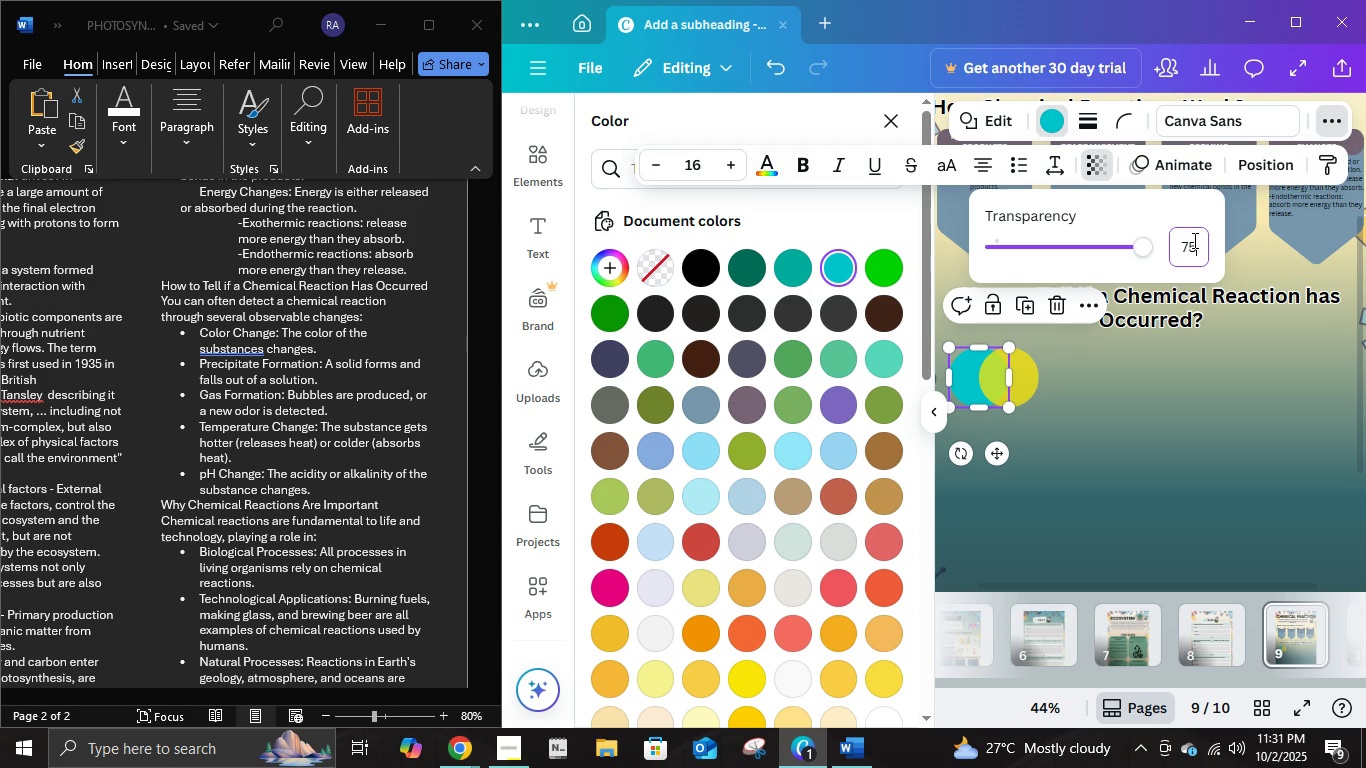 
key(Numpad5)
 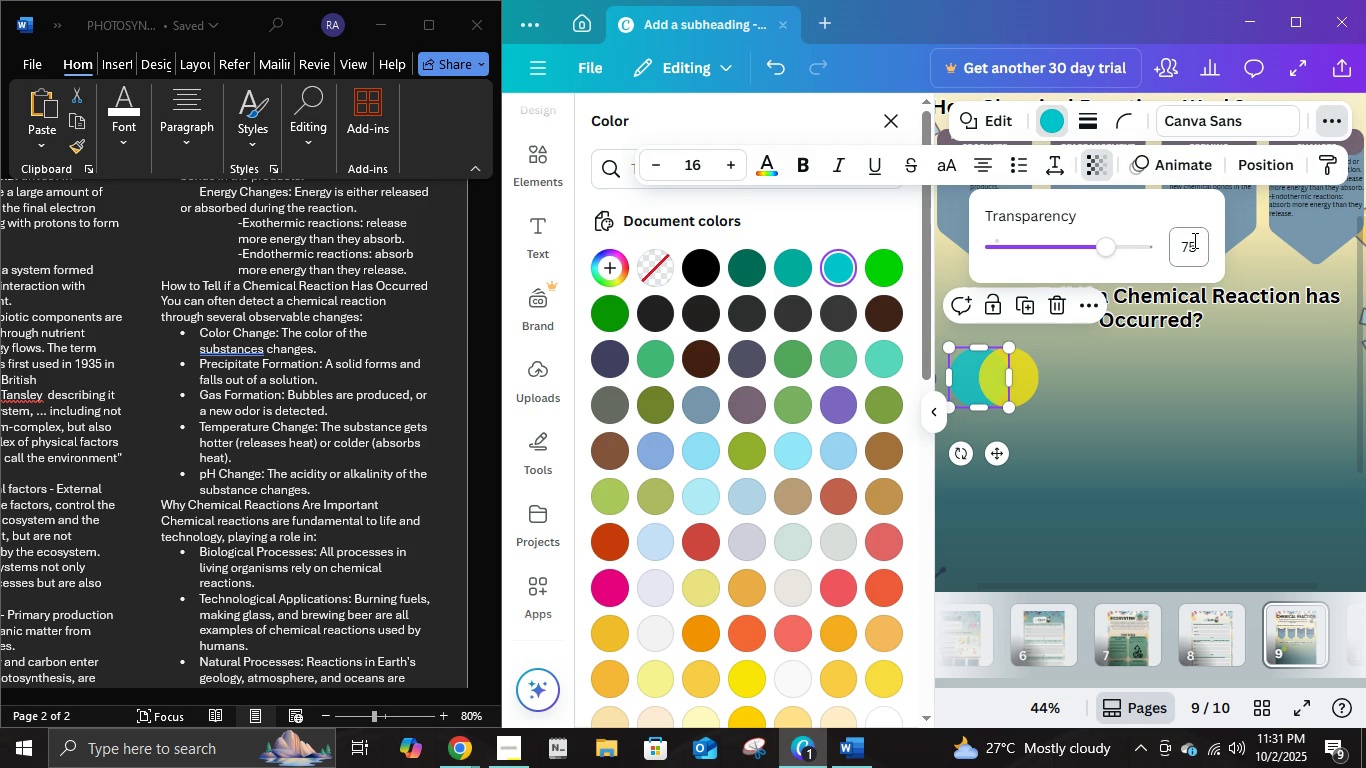 
key(NumpadEnter)
 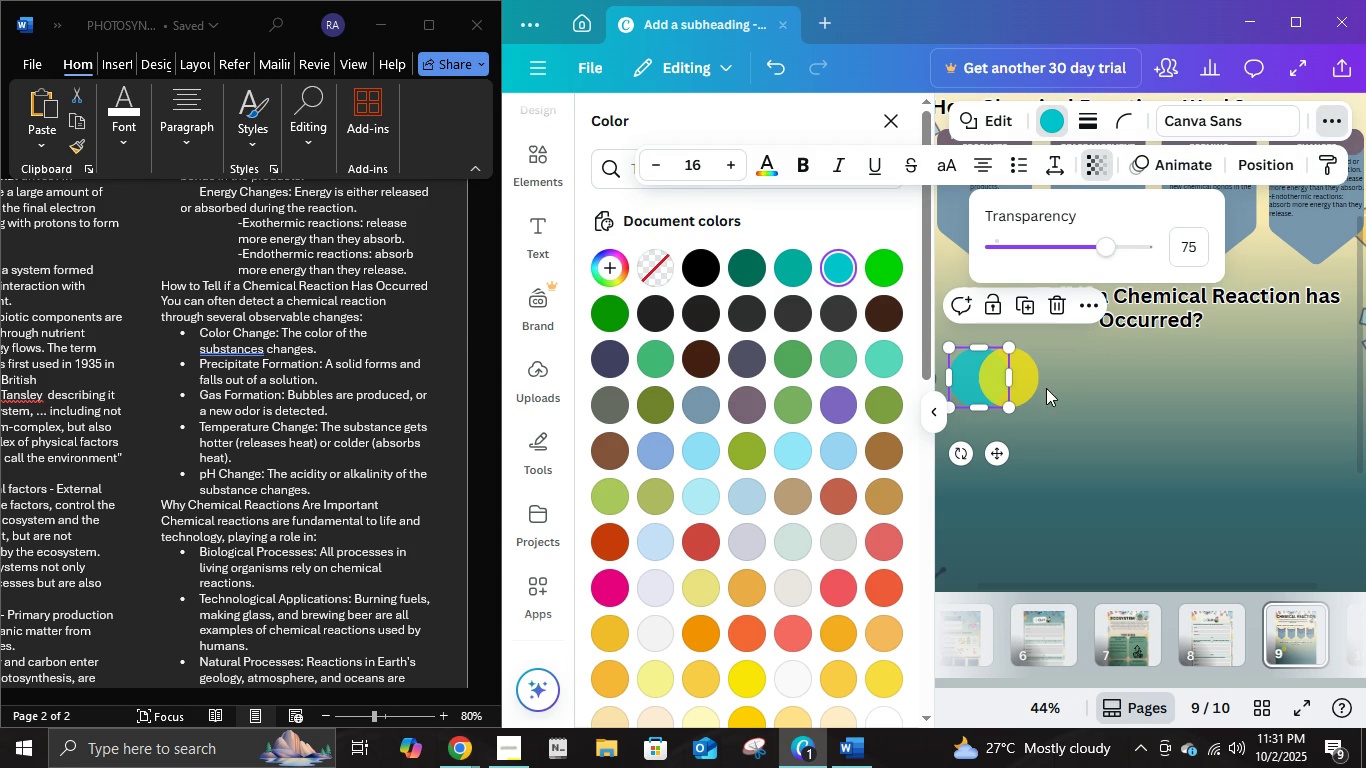 
left_click([1034, 379])
 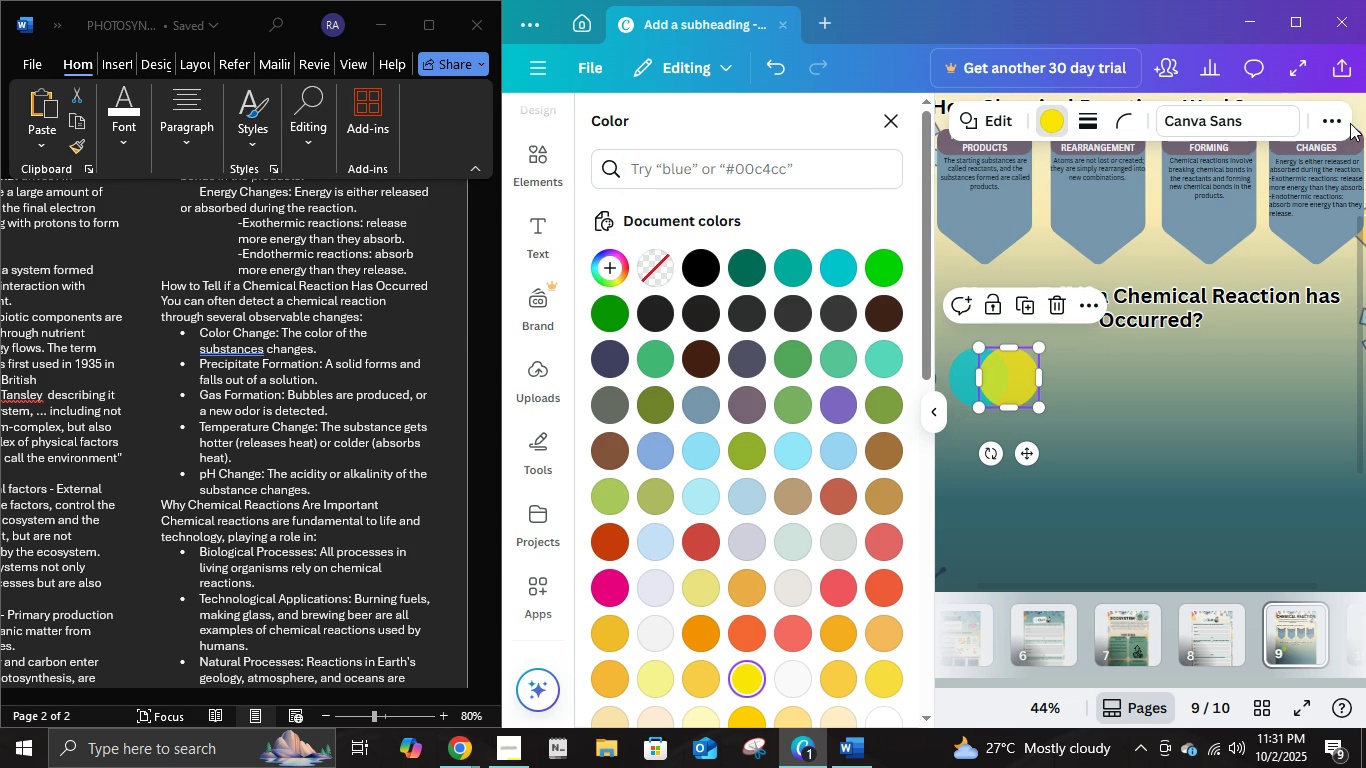 
left_click([1337, 119])
 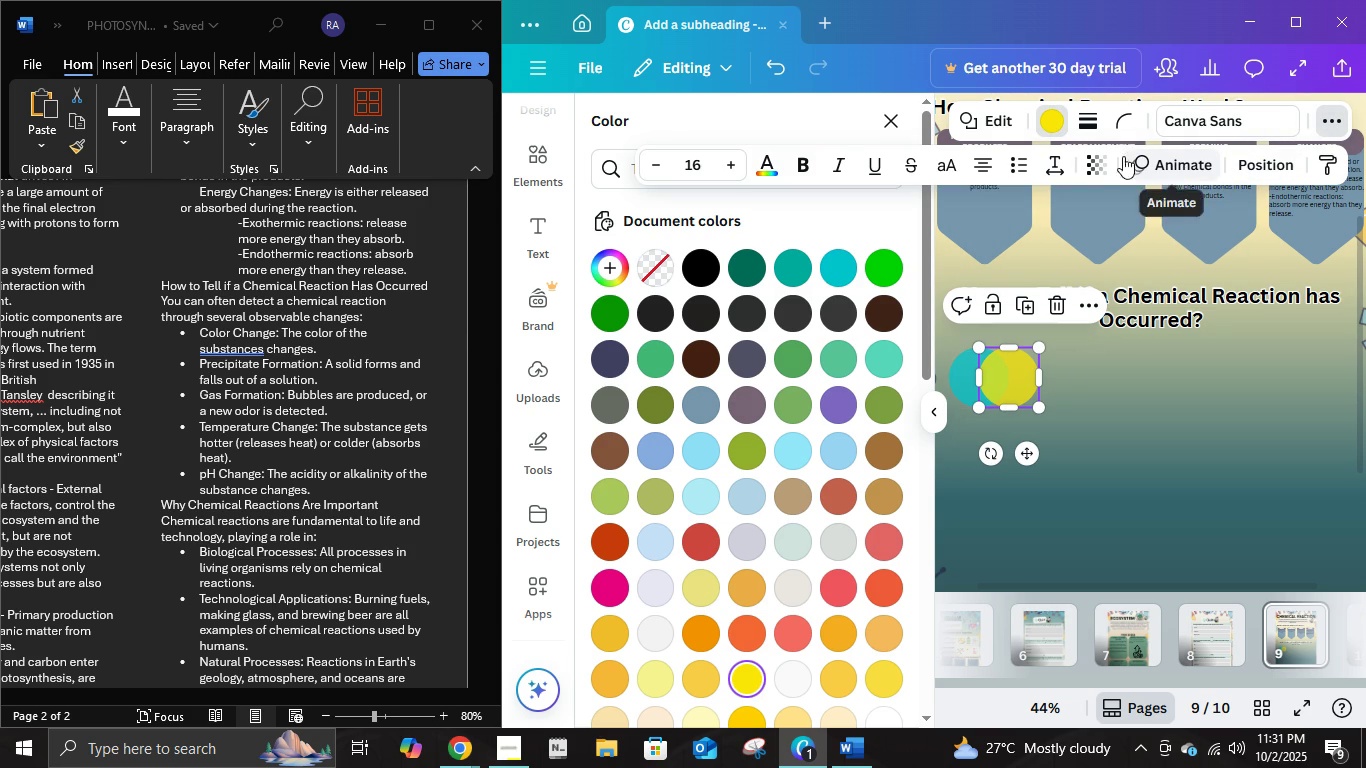 
left_click([1097, 161])
 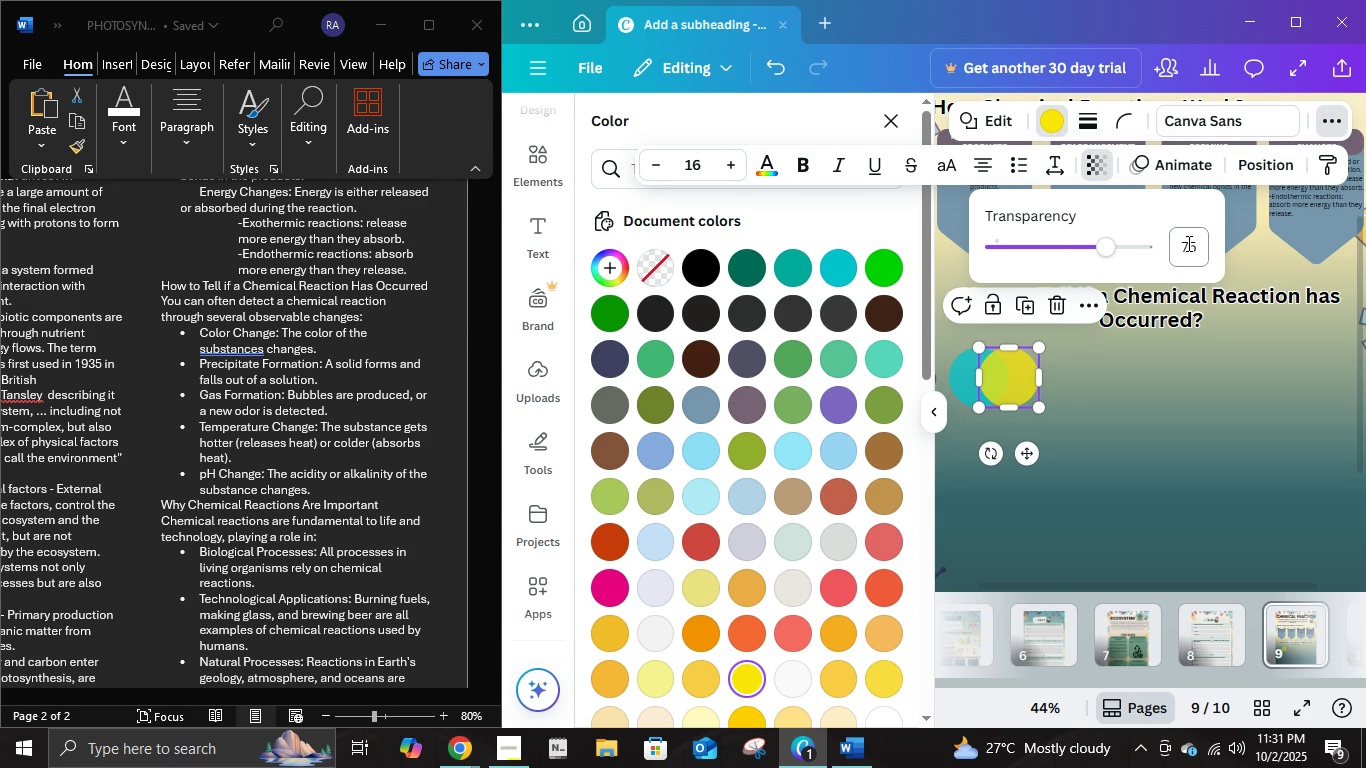 
left_click([1187, 243])
 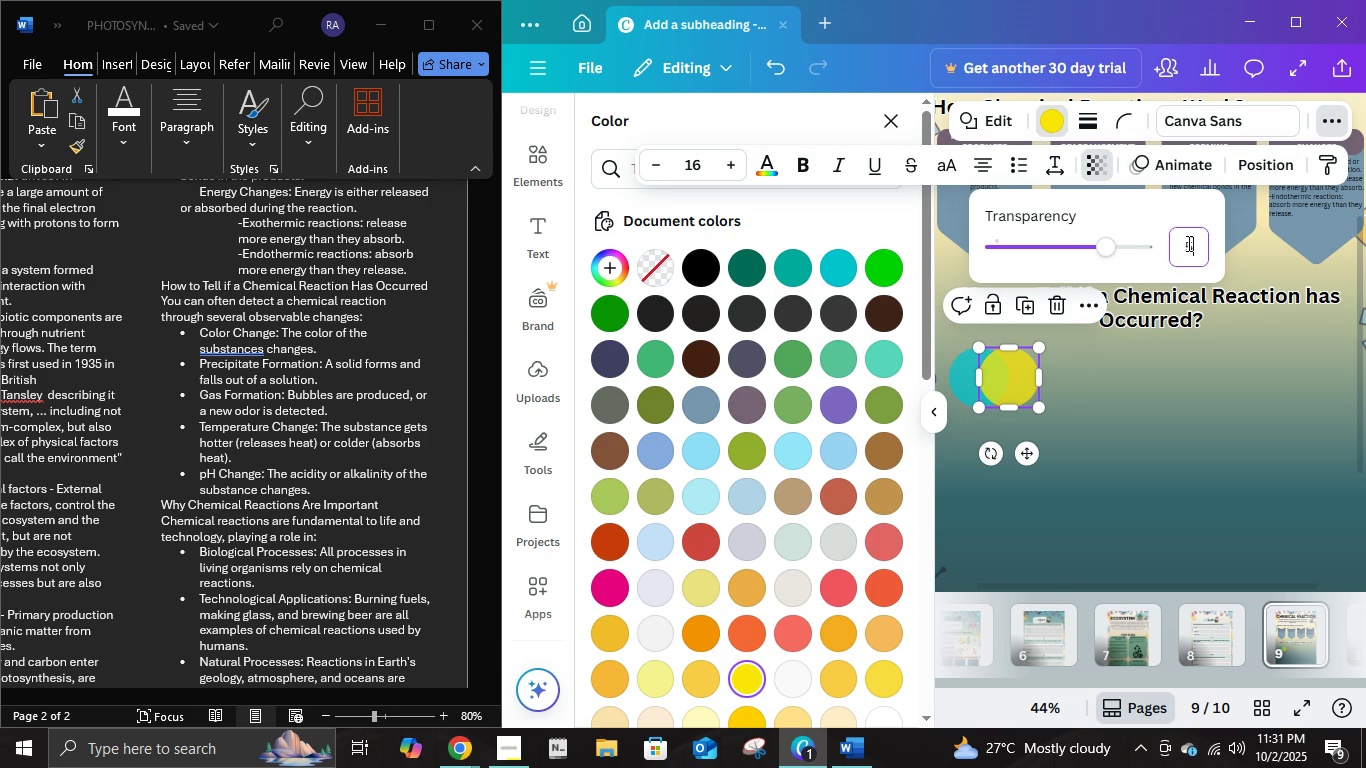 
key(Numpad5)
 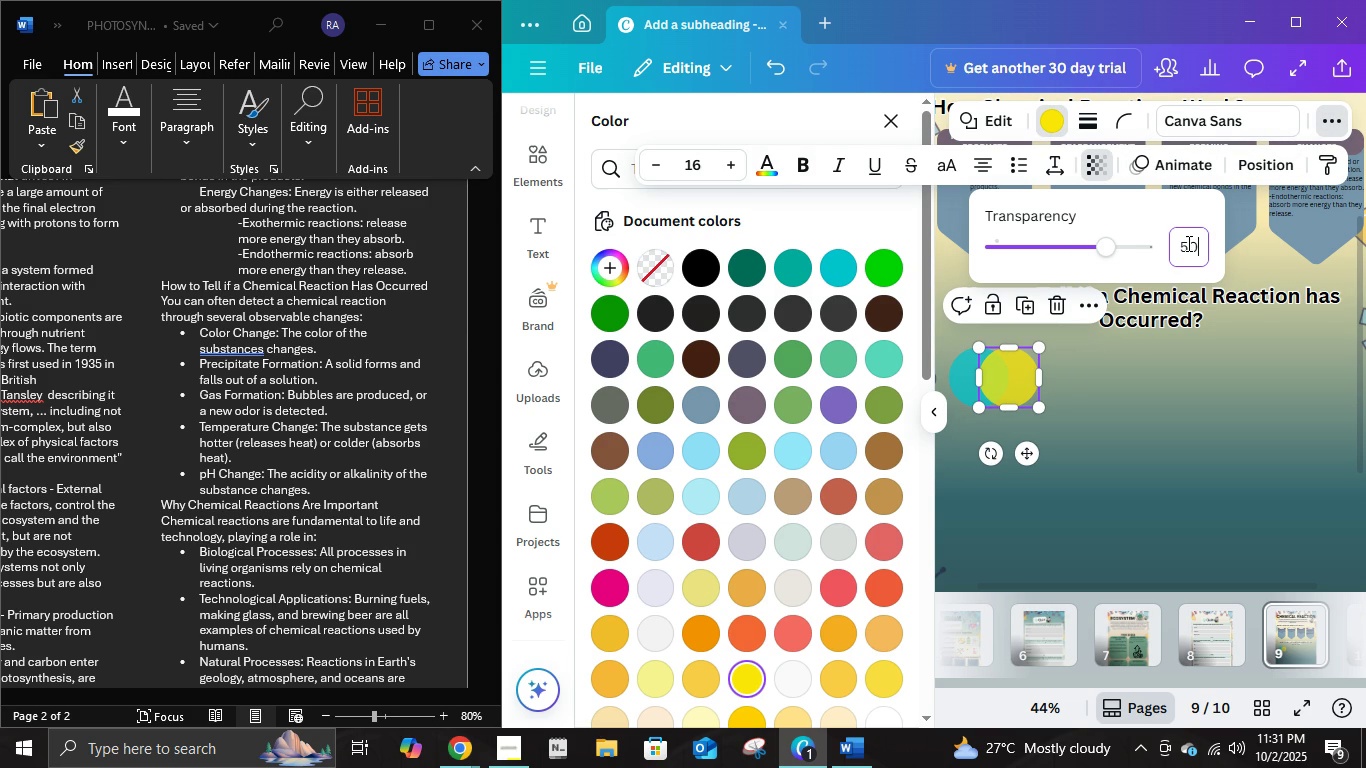 
key(Numpad0)
 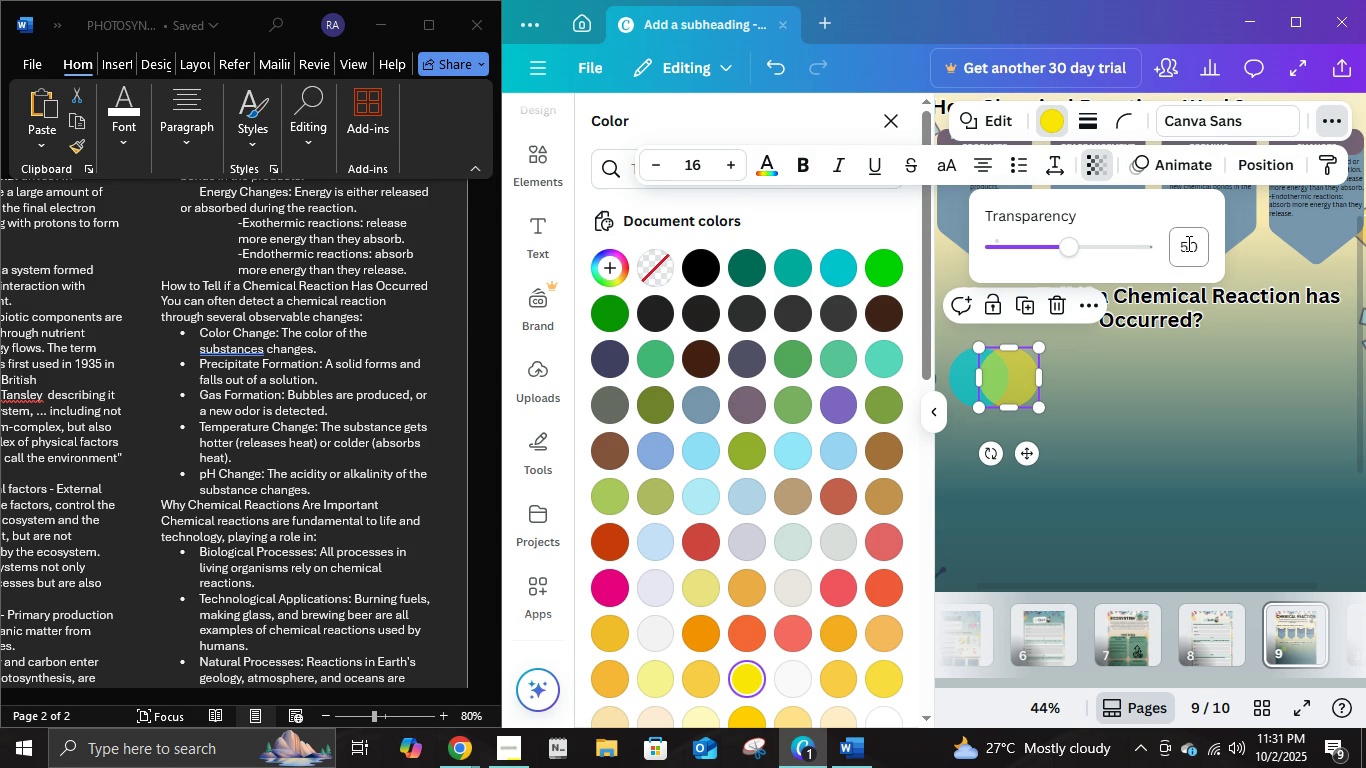 
key(NumpadEnter)
 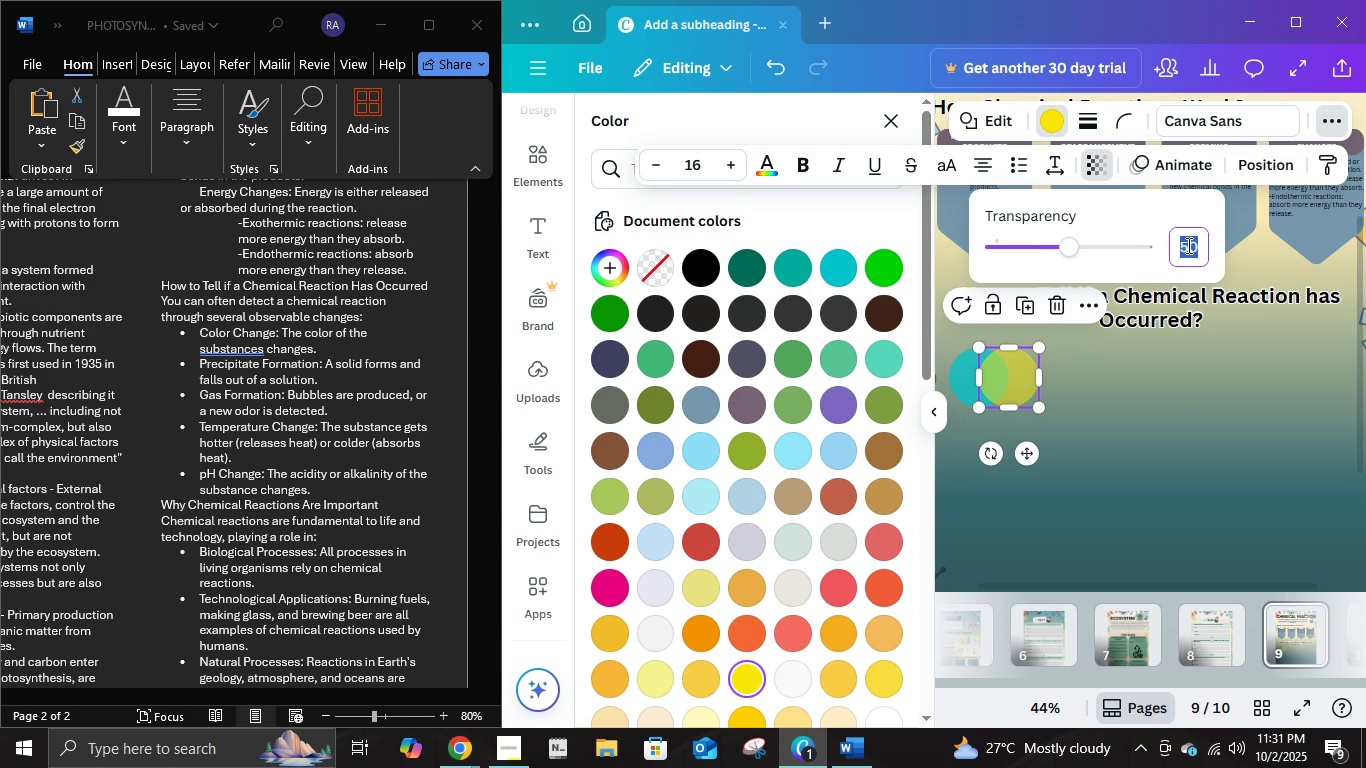 
left_click([1187, 245])
 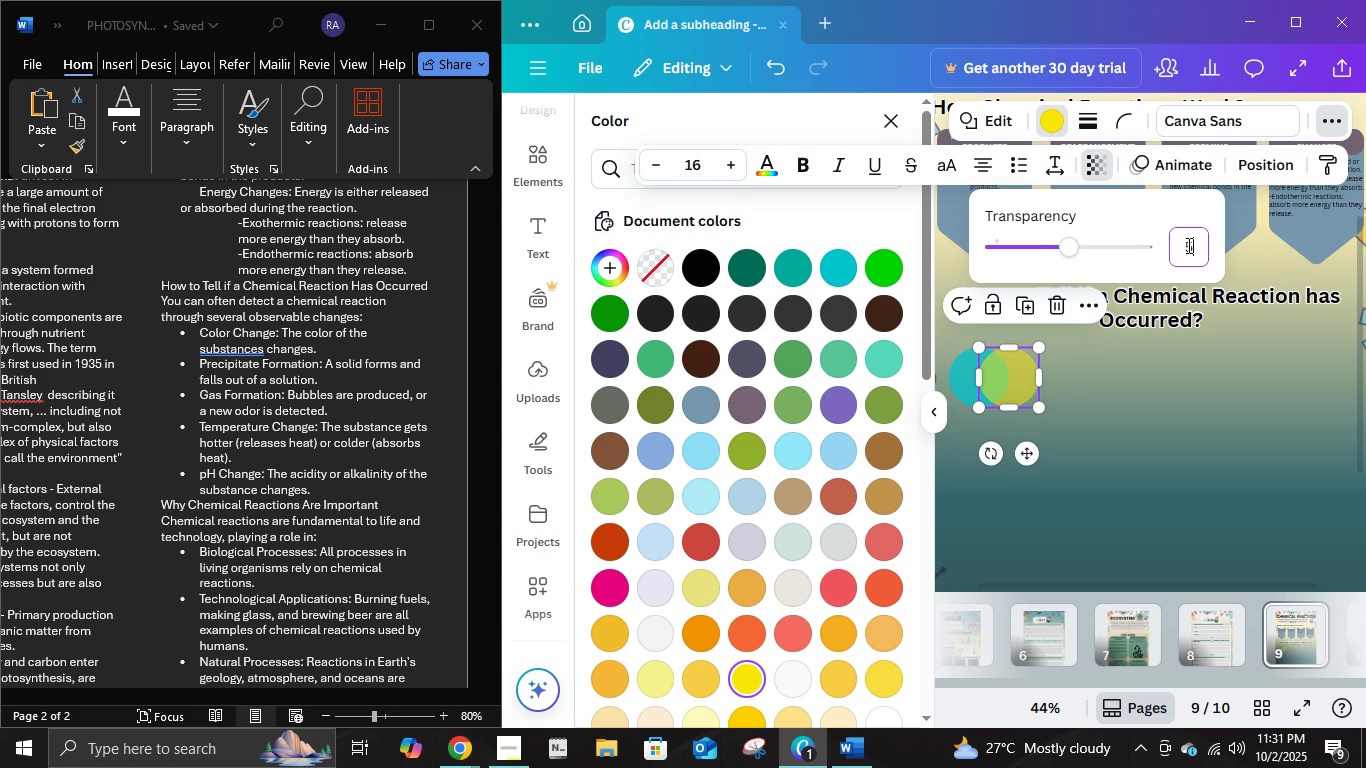 
key(Numpad5)
 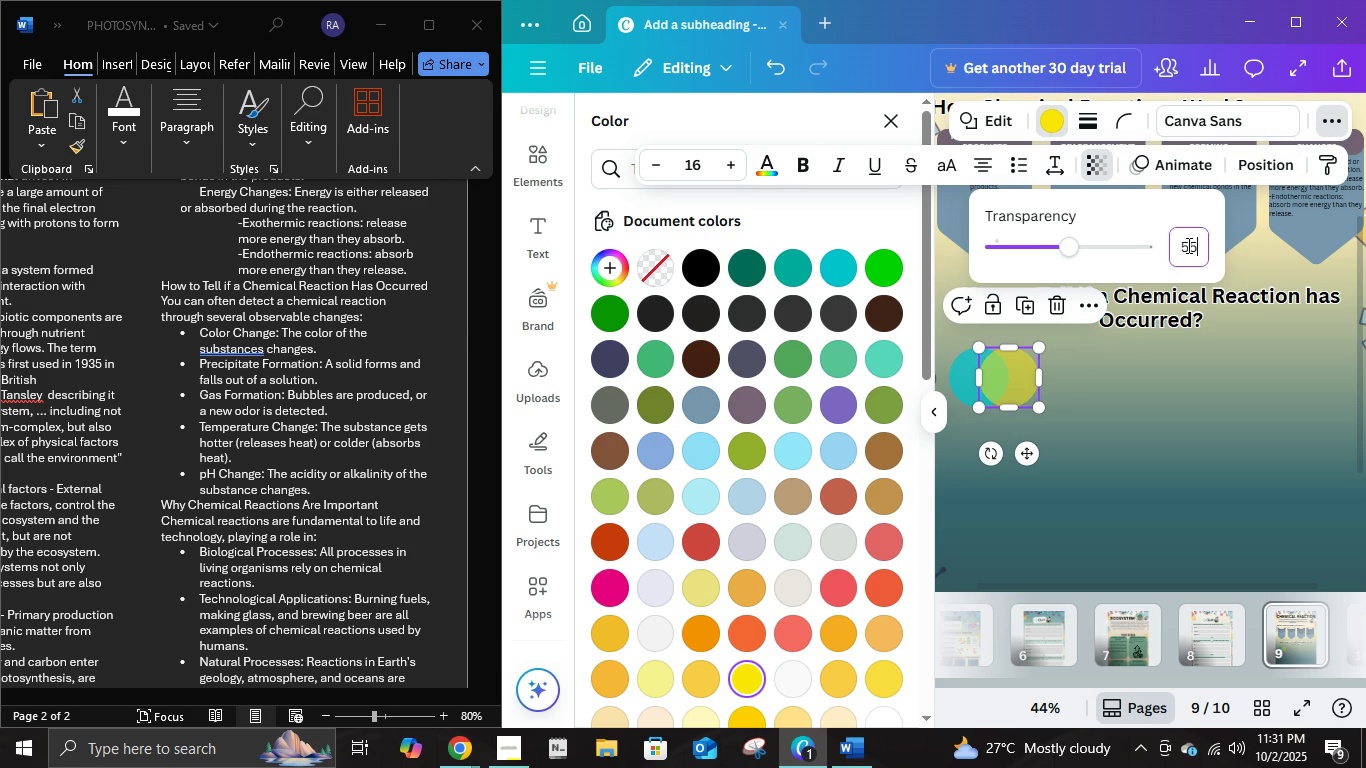 
key(Numpad5)
 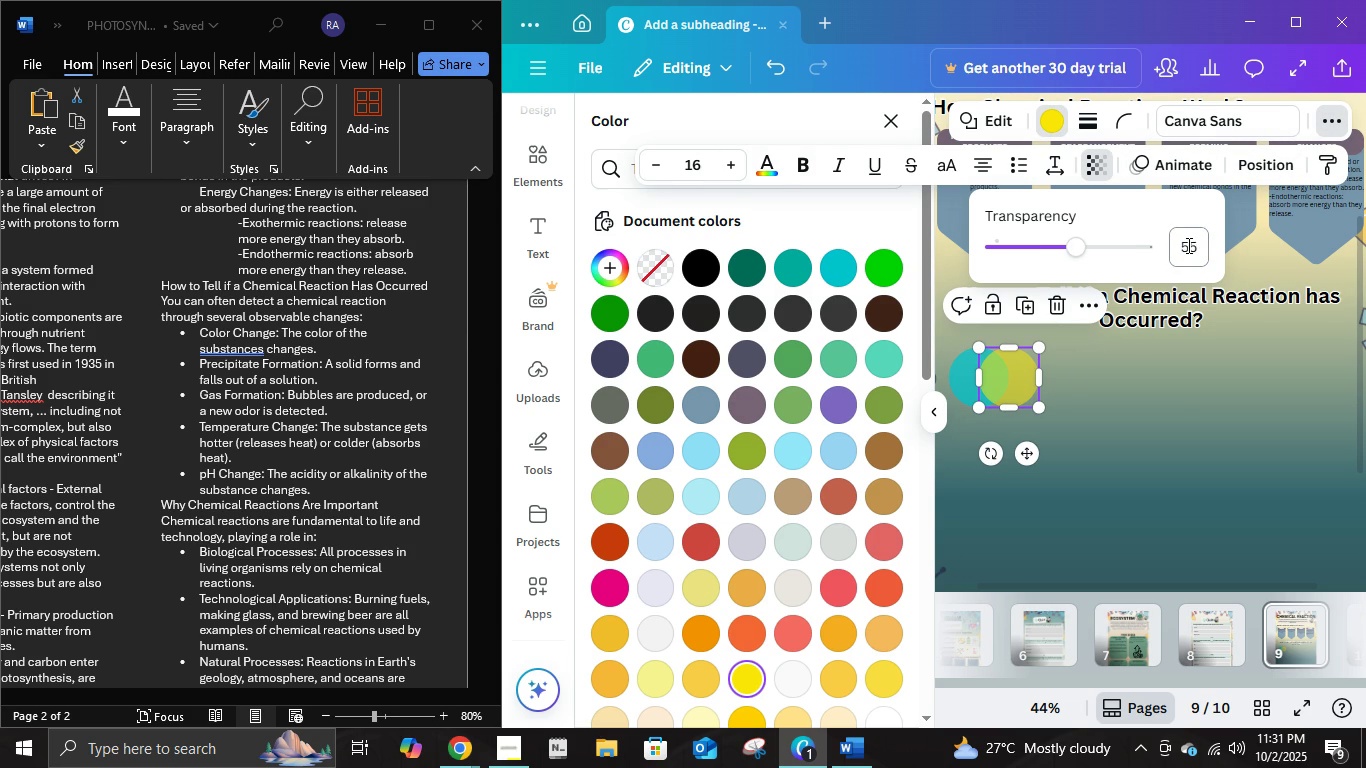 
key(NumpadEnter)
 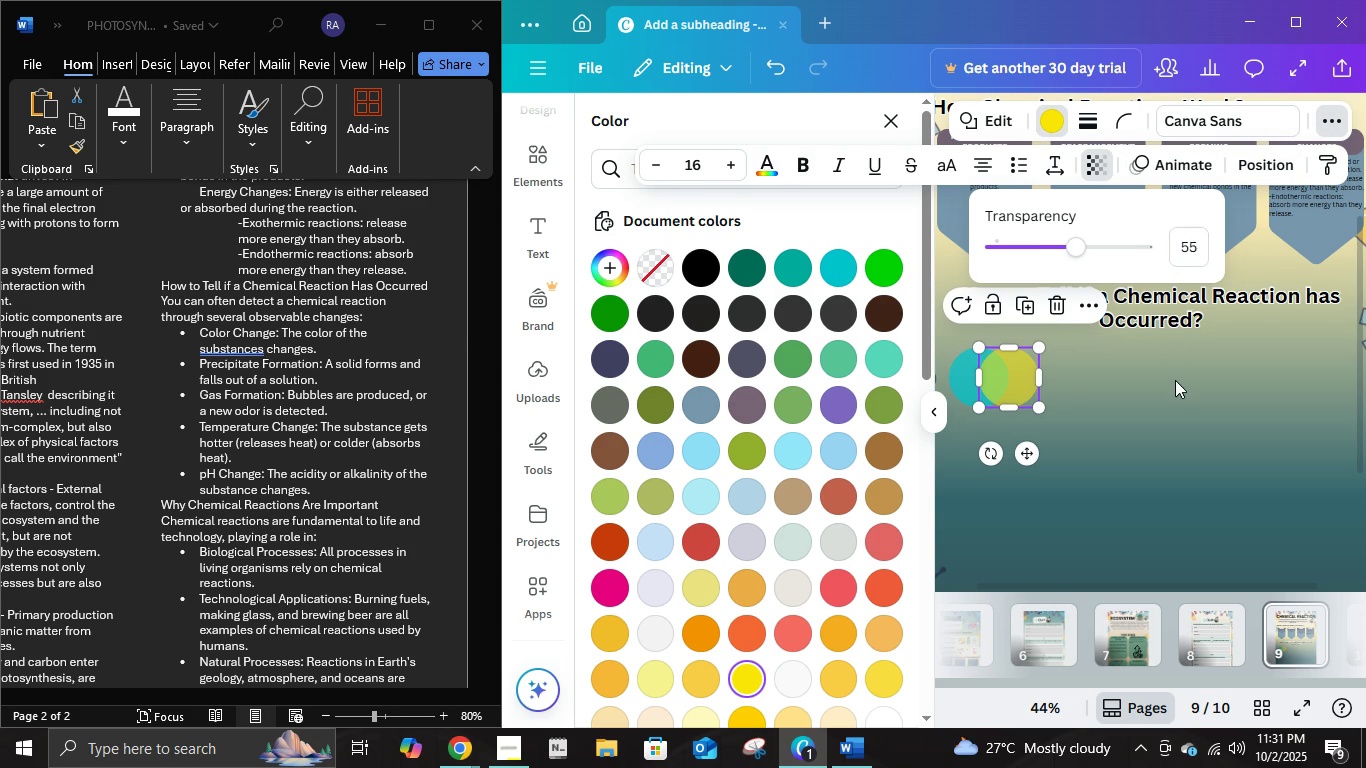 
left_click([1175, 382])
 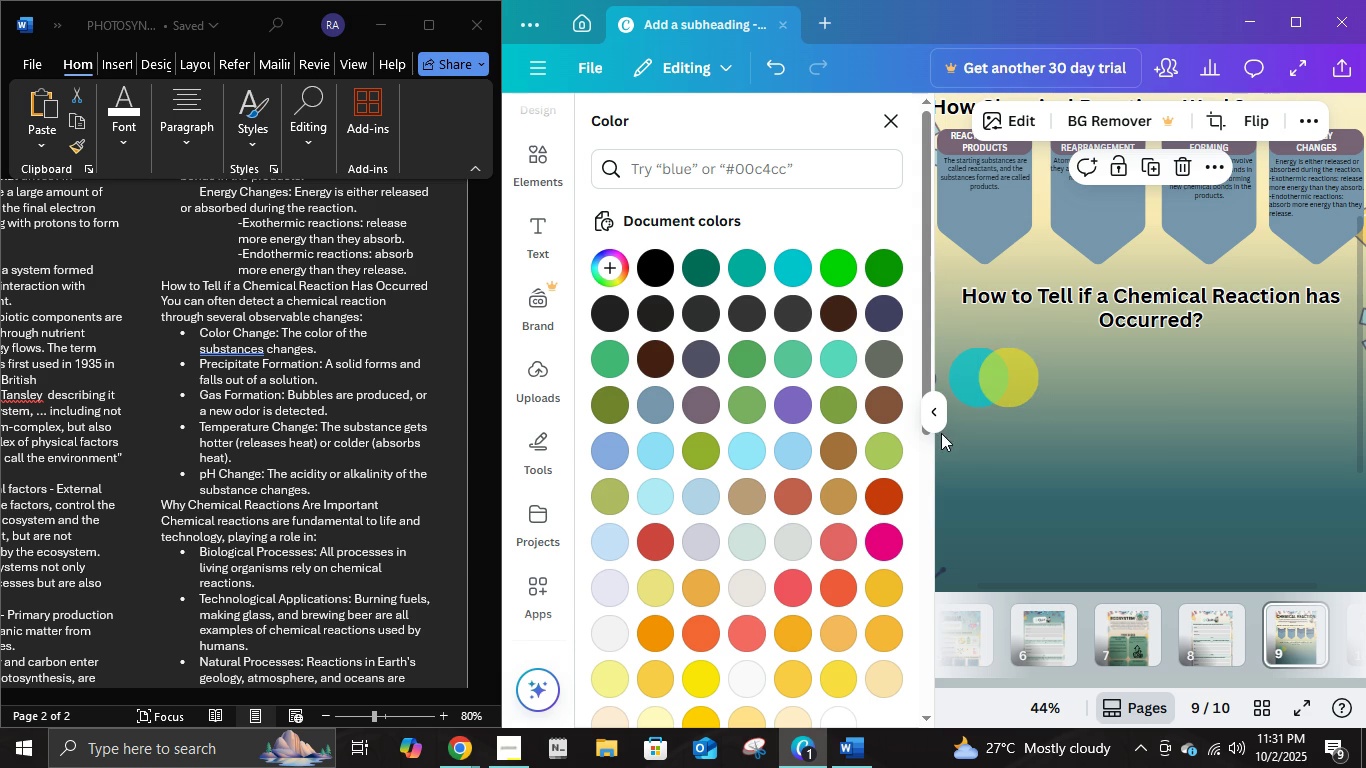 
left_click([938, 424])
 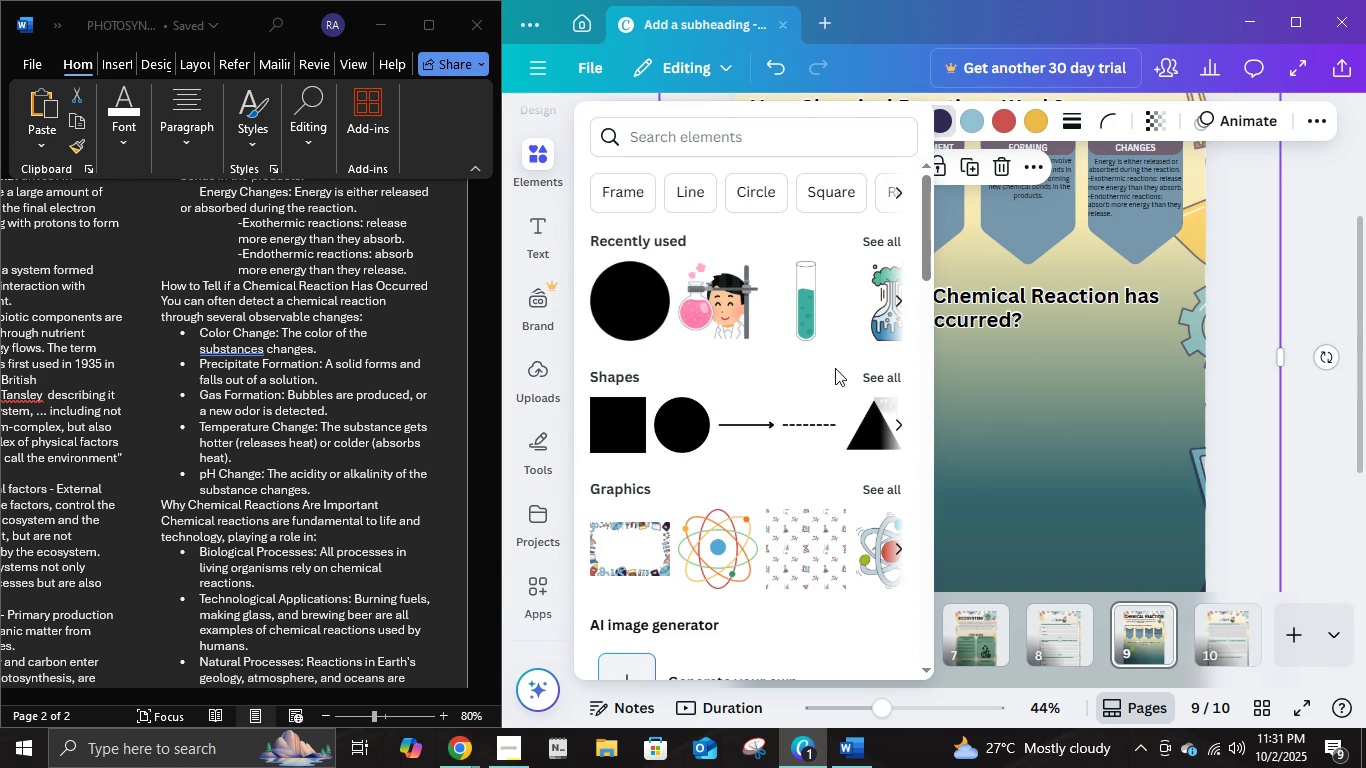 
left_click([611, 289])